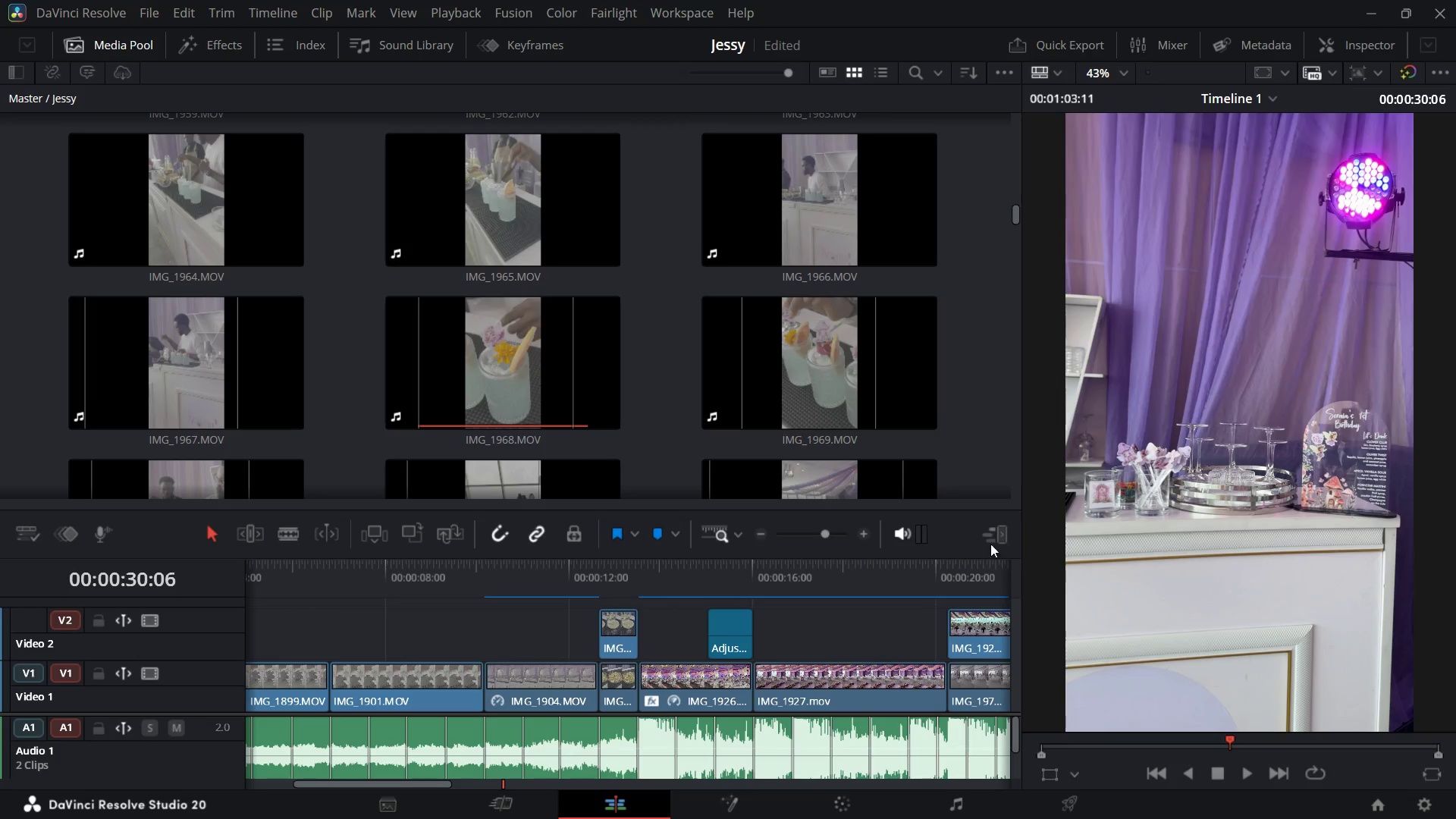 
left_click([994, 528])
 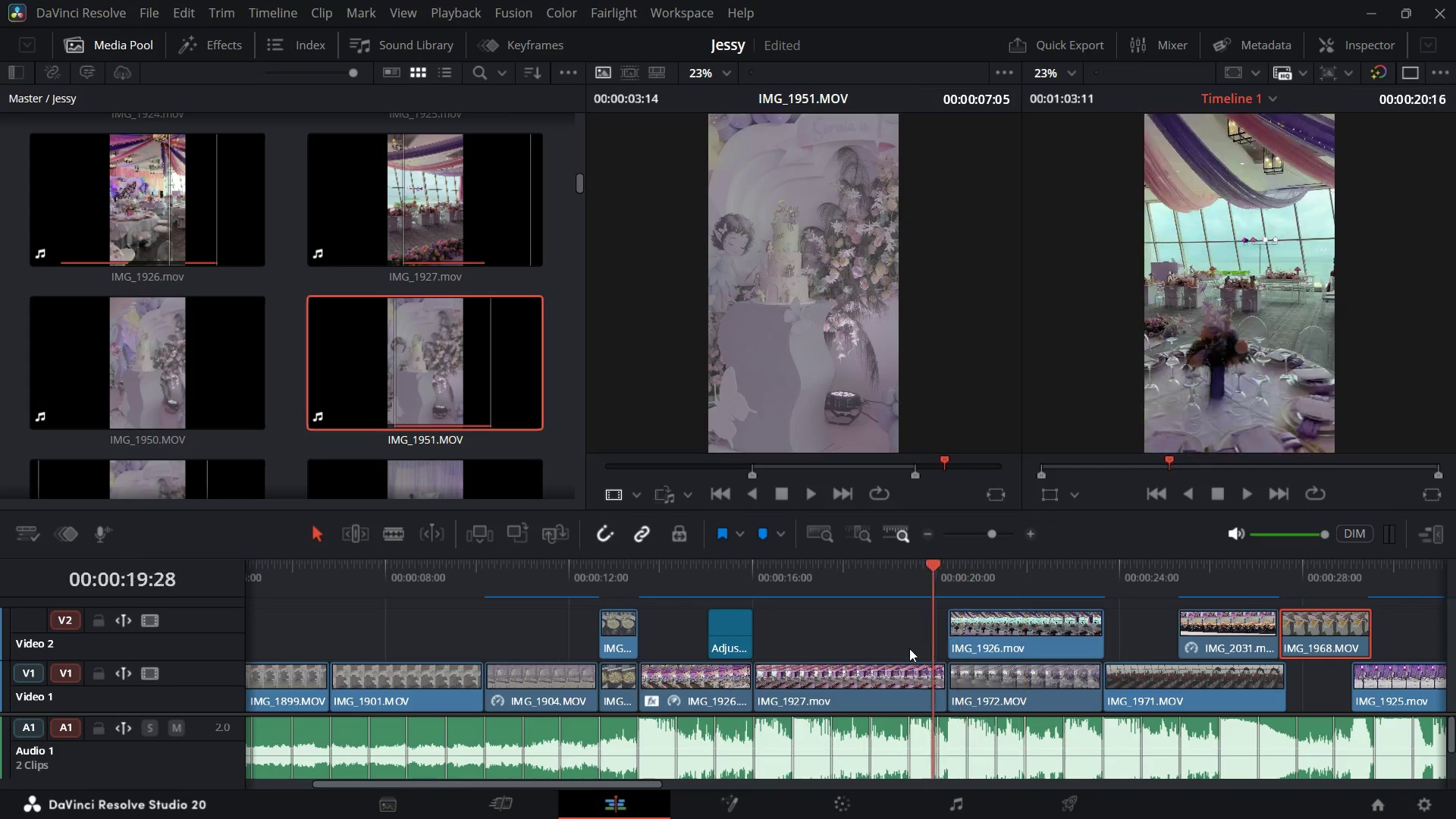 
key(Space)
 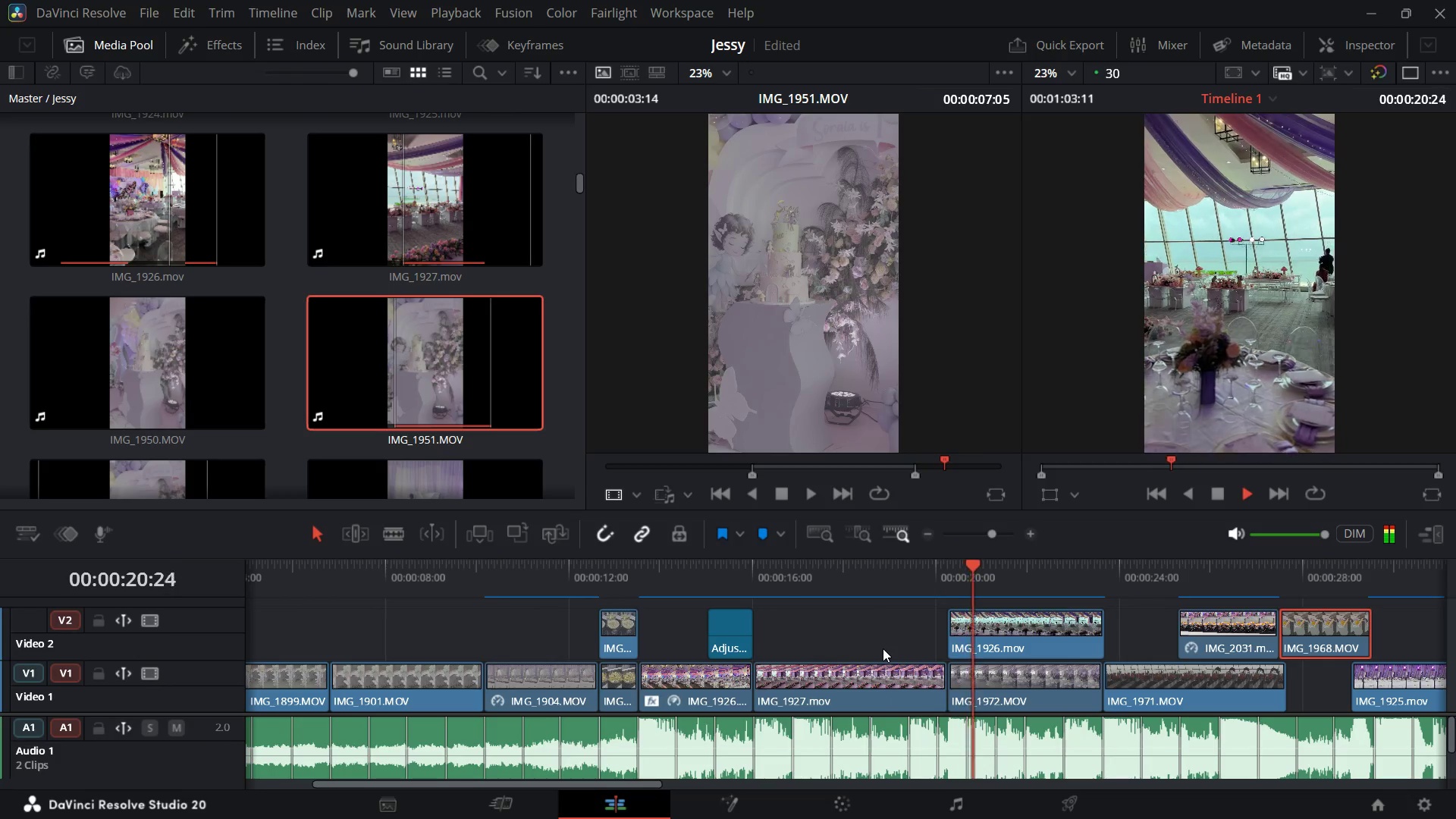 
key(Space)